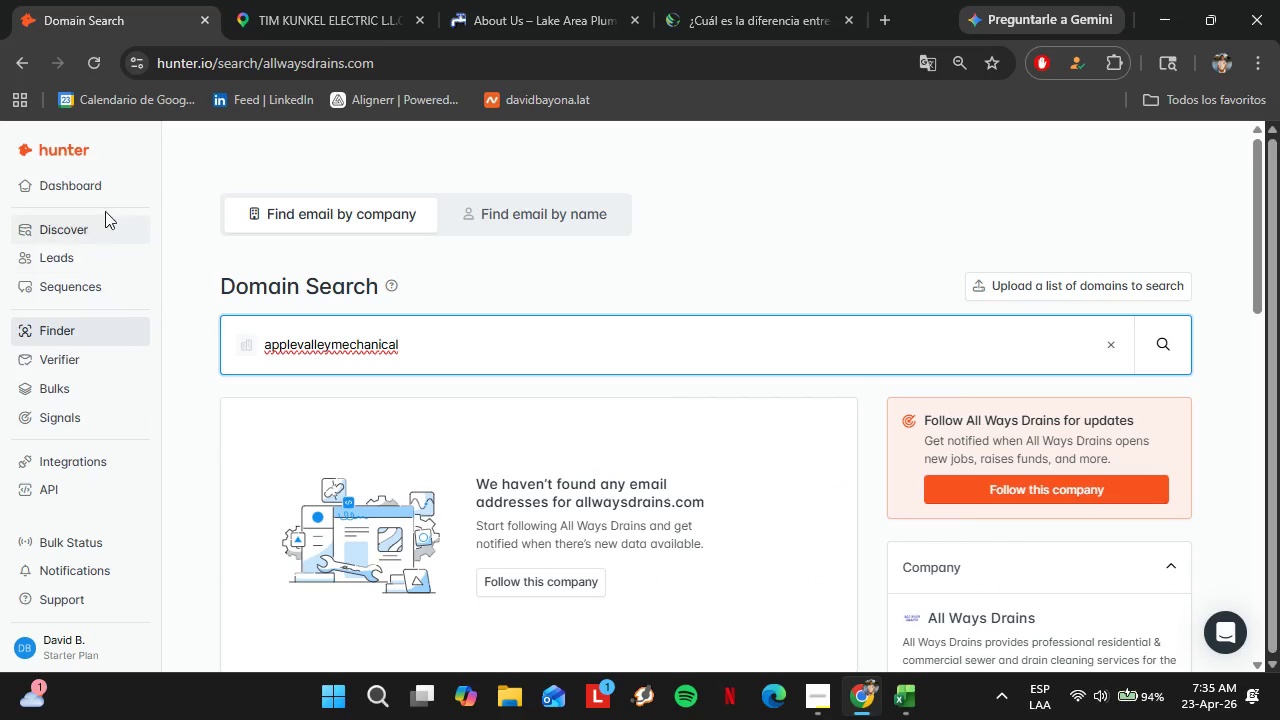 
left_click([91, 227])
 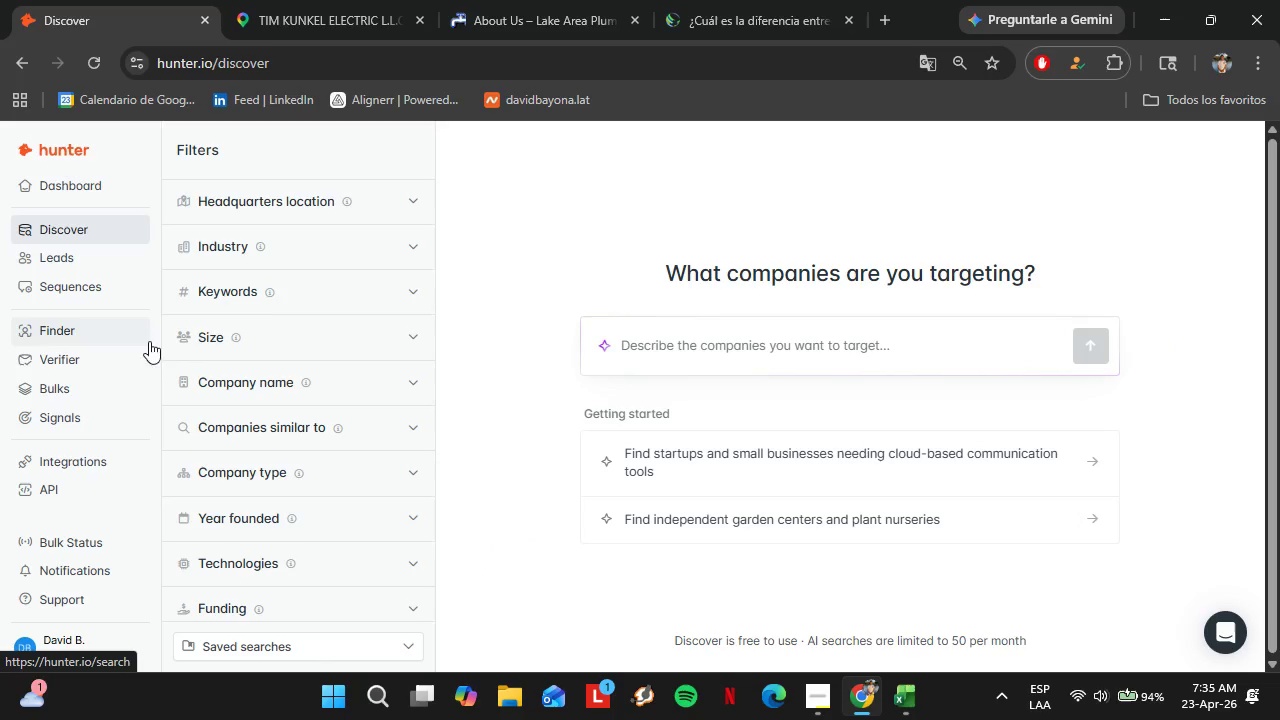 
left_click([399, 382])
 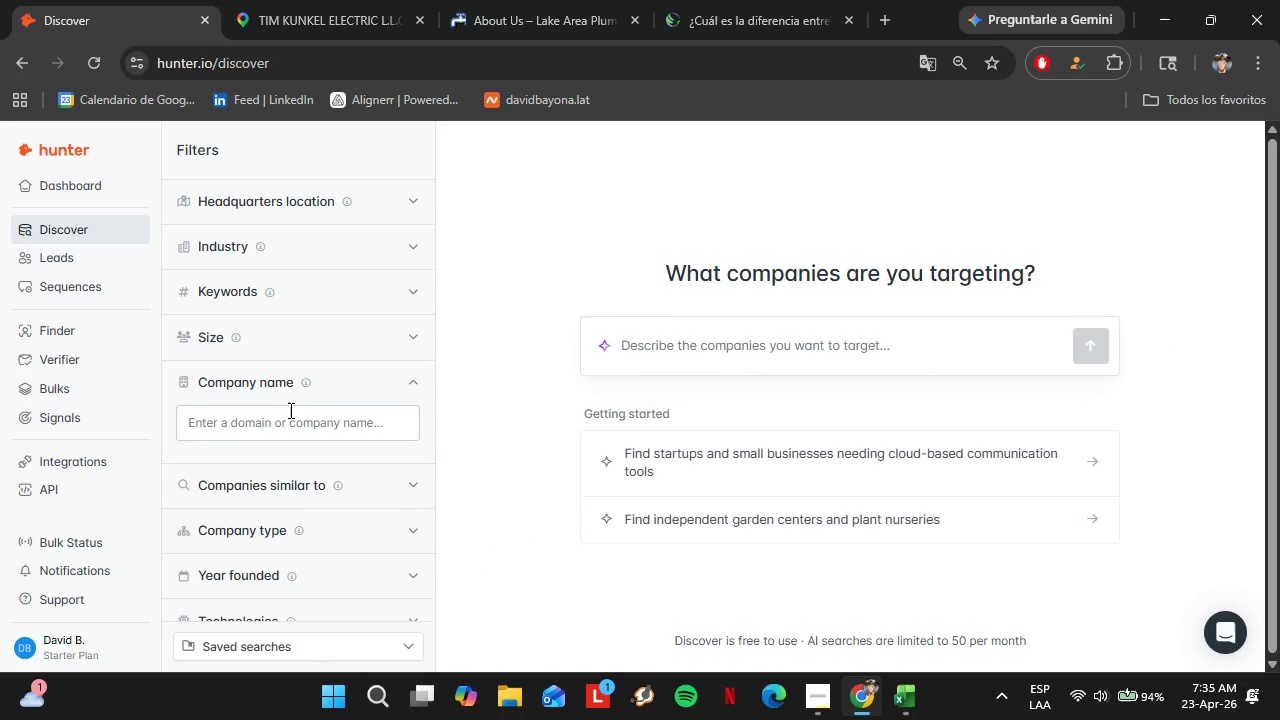 
left_click([288, 410])
 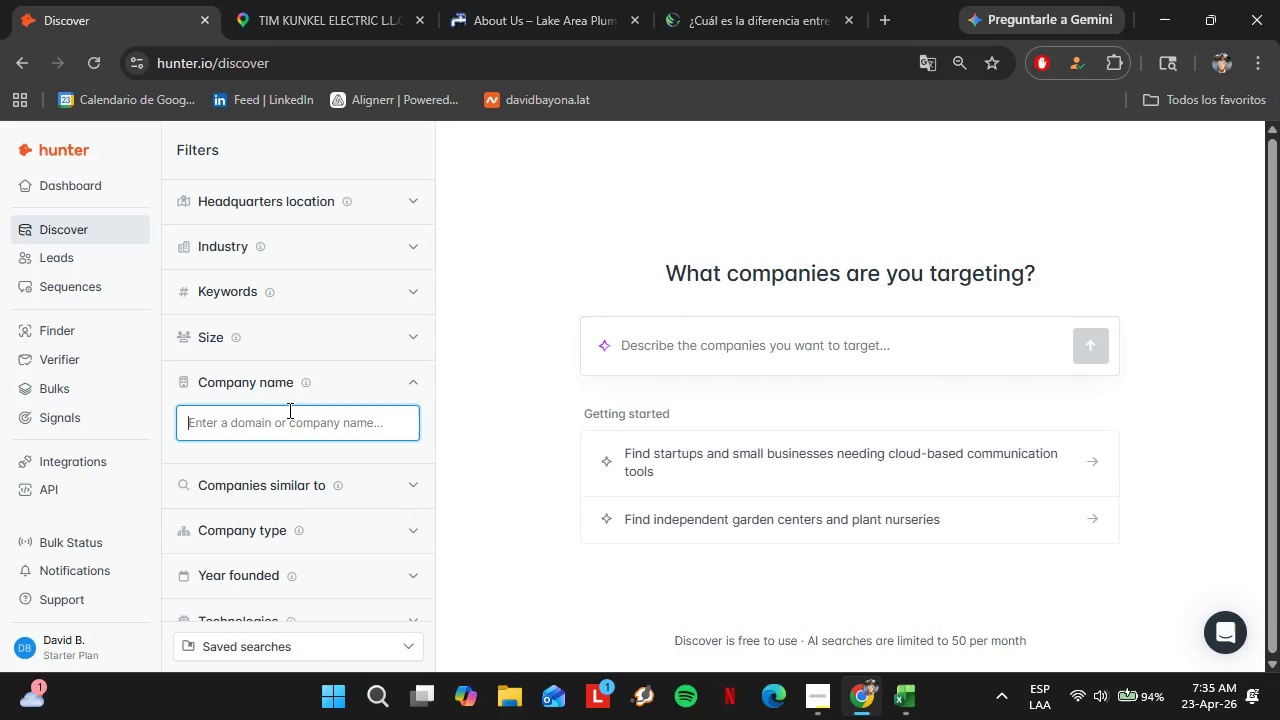 
type(Apple Valley Mechanical)
 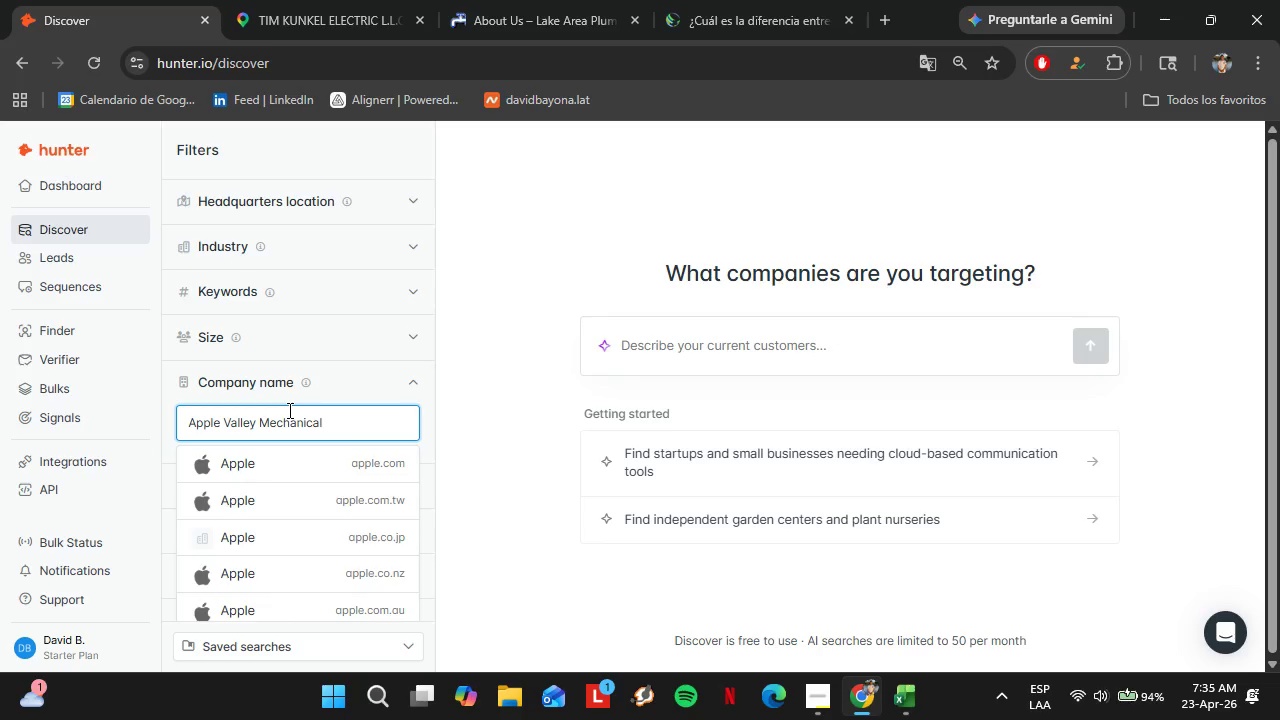 
left_click_drag(start_coordinate=[349, 429], to_coordinate=[181, 411])
 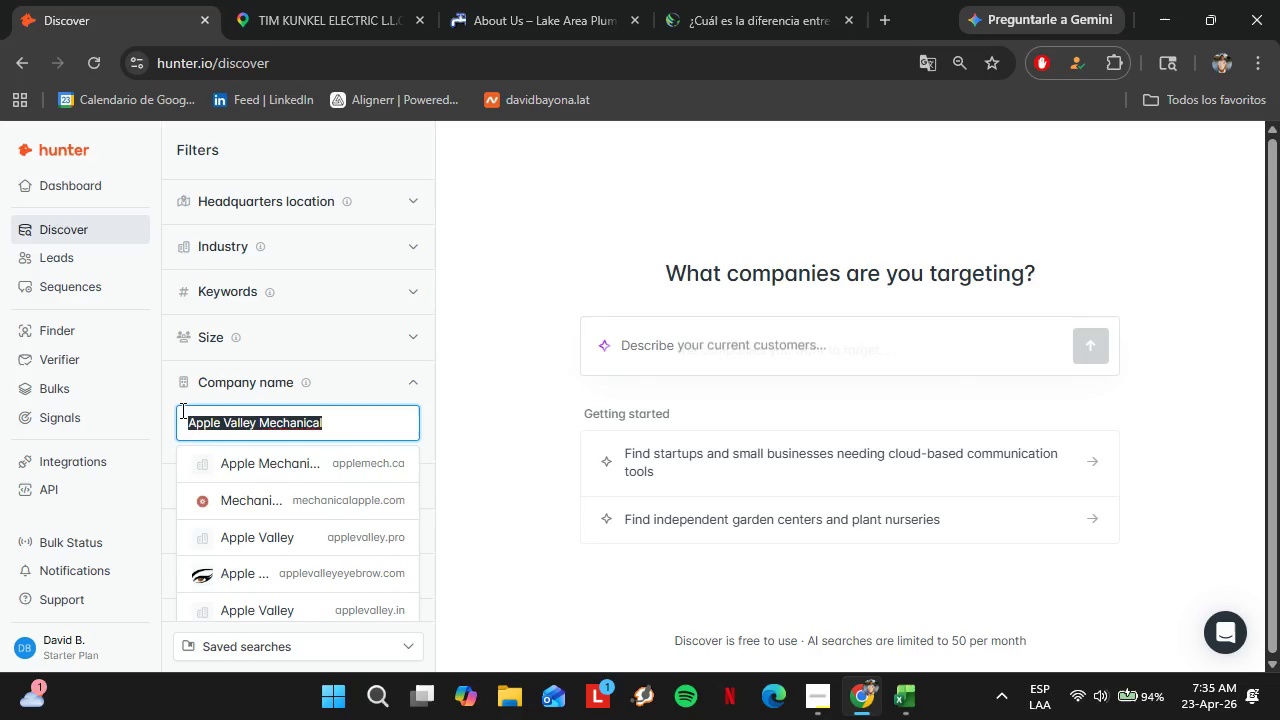 
key(Control+C)
 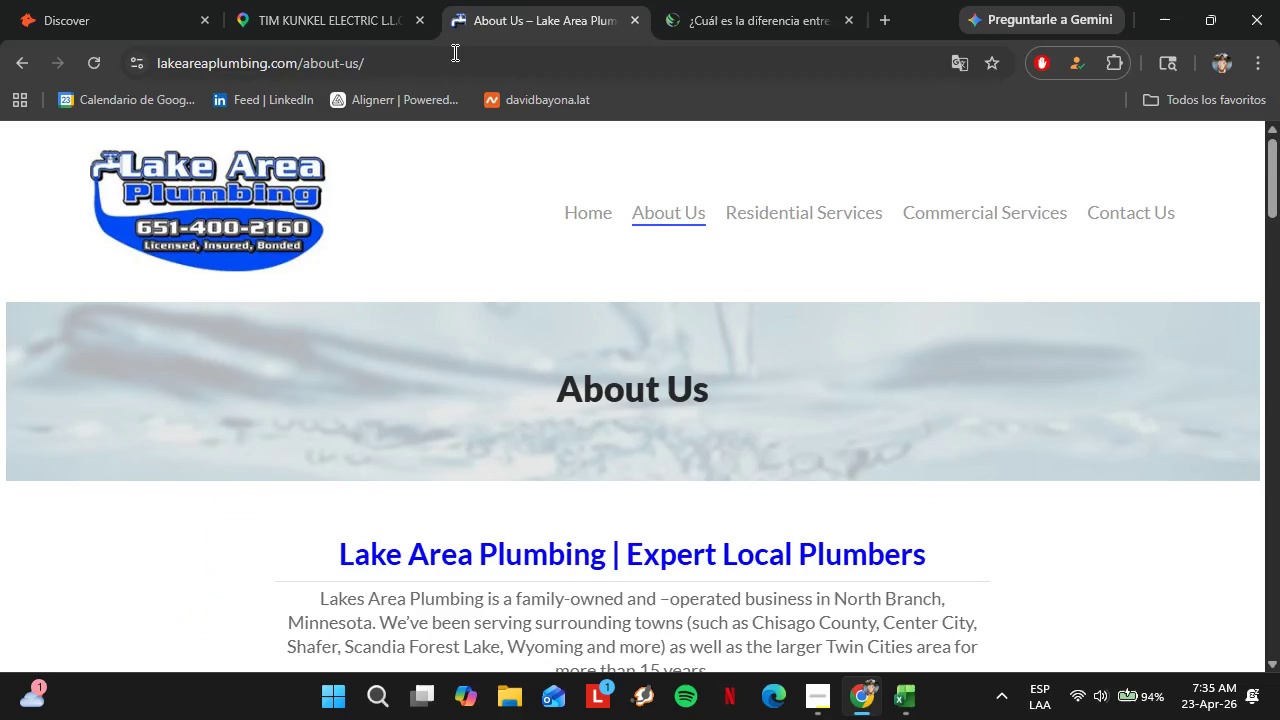 
double_click([452, 53])
 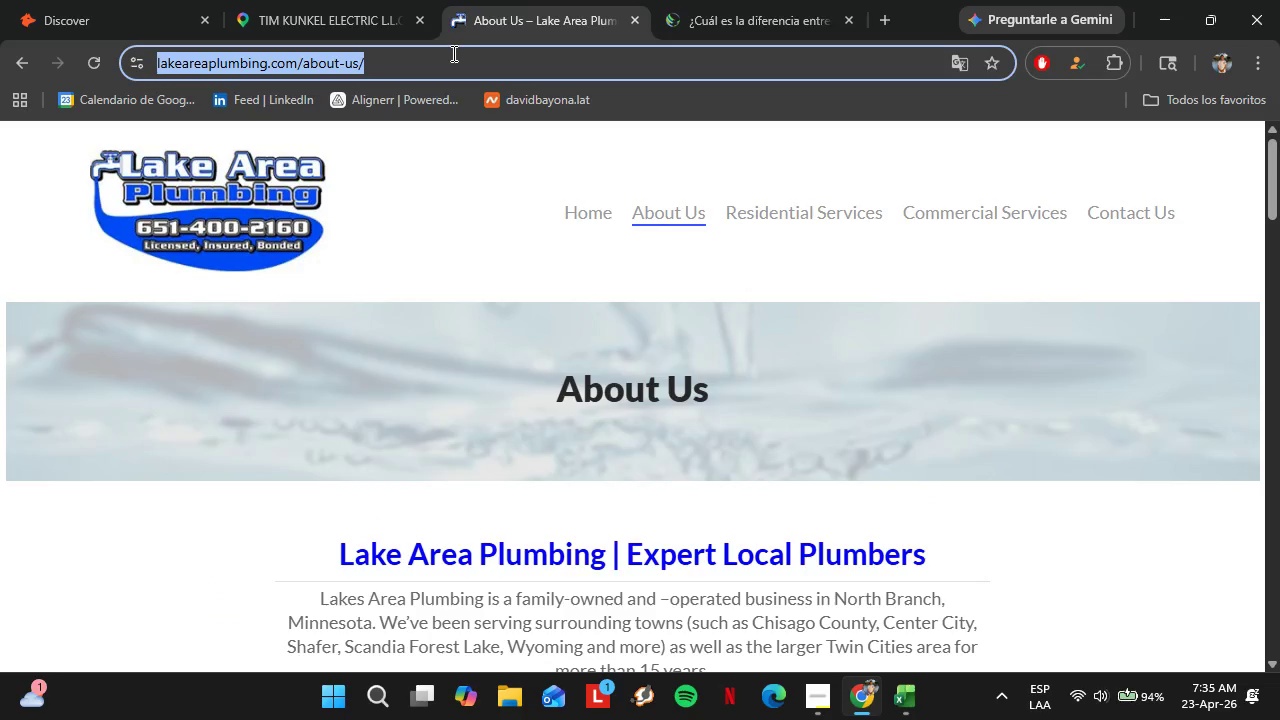 
key(Control+V)
 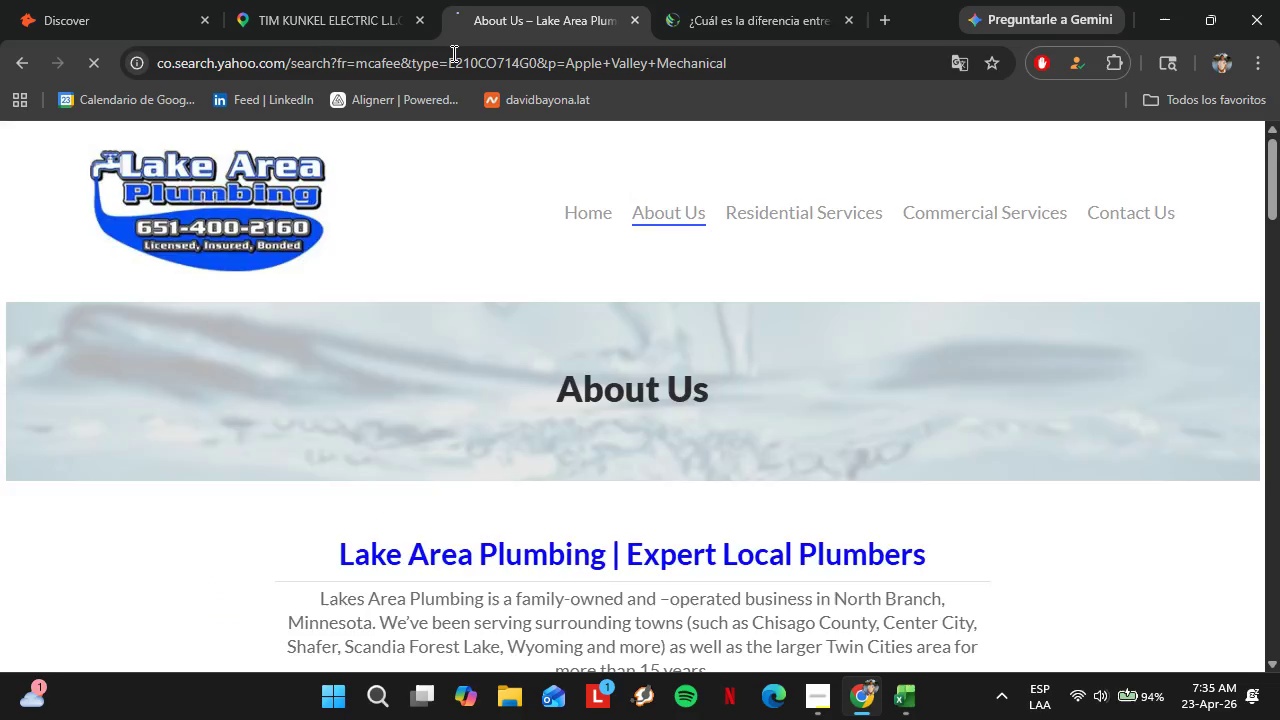 
key(Enter)
 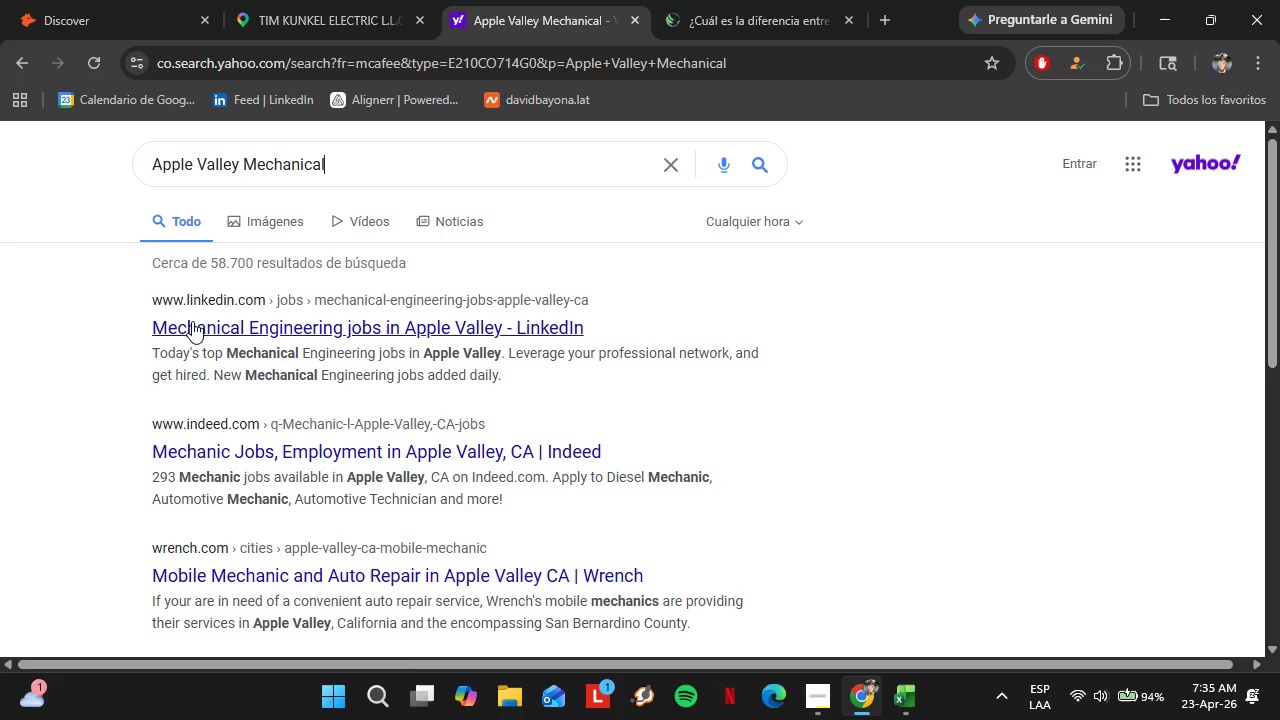 
scroll: coordinate [138, 359], scroll_direction: down, amount: 3.0
 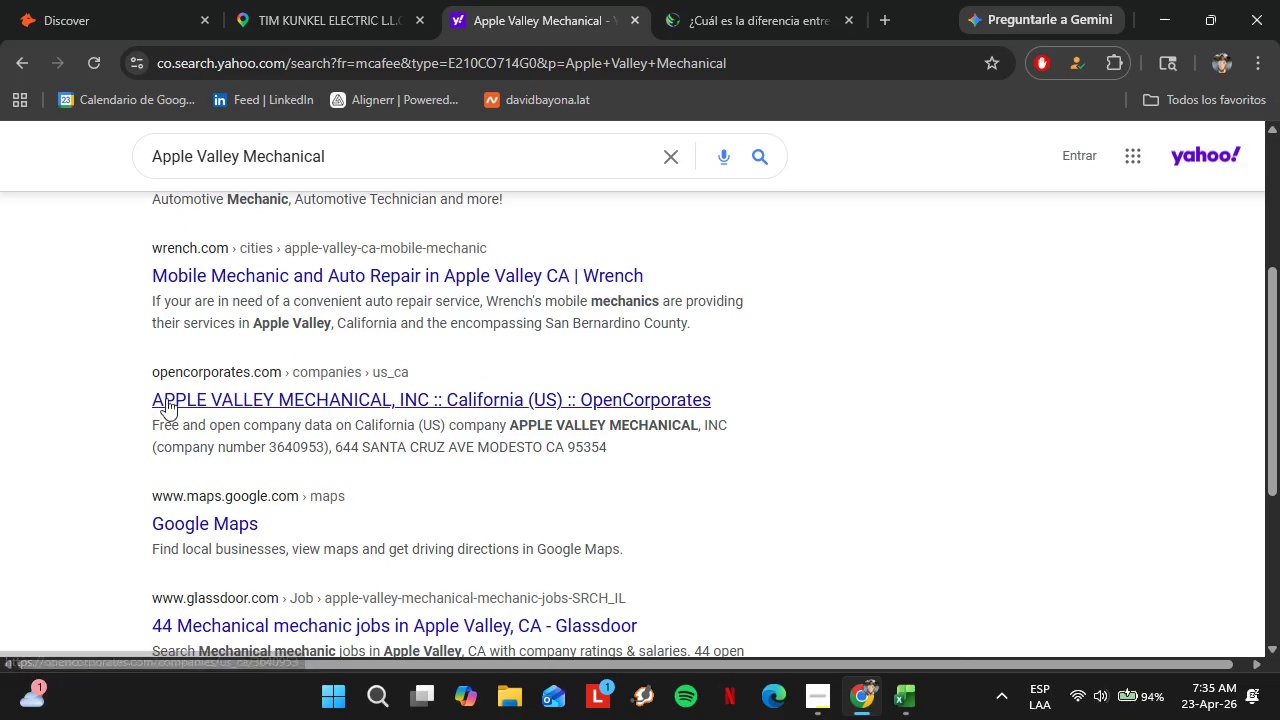 
wait(6.1)
 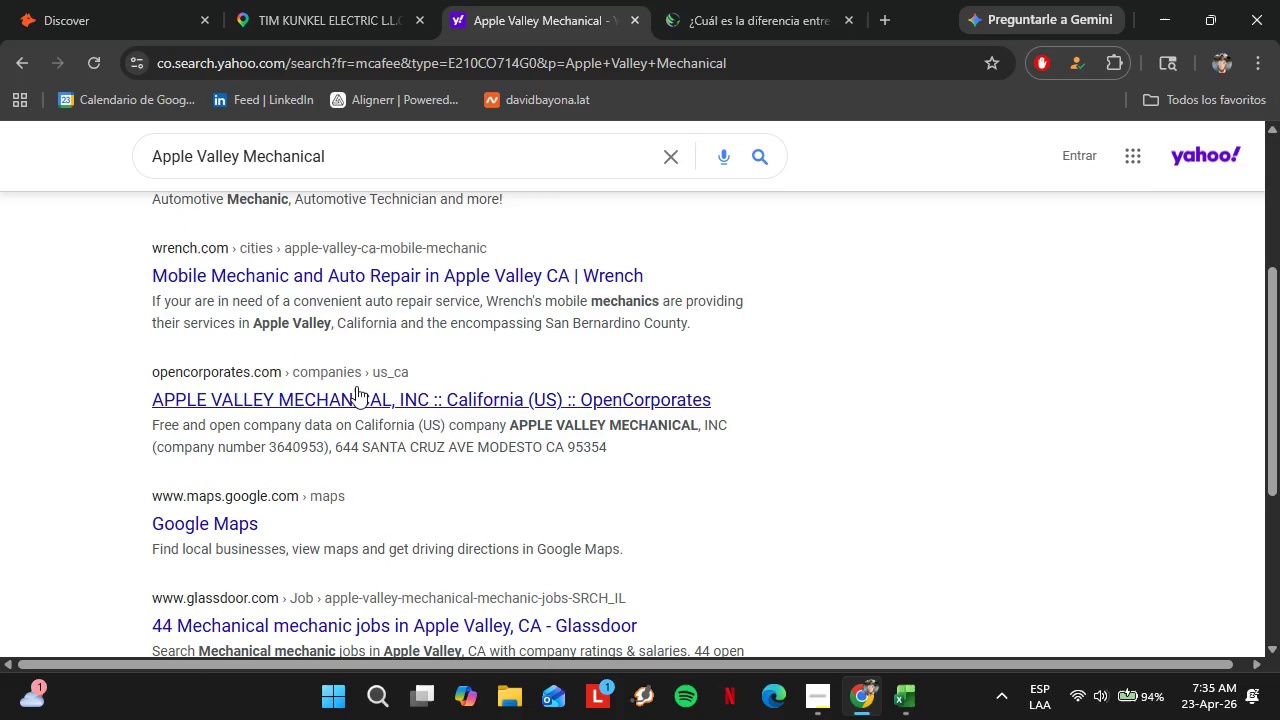 
type( Me)
key(Backspace)
type(inne)
 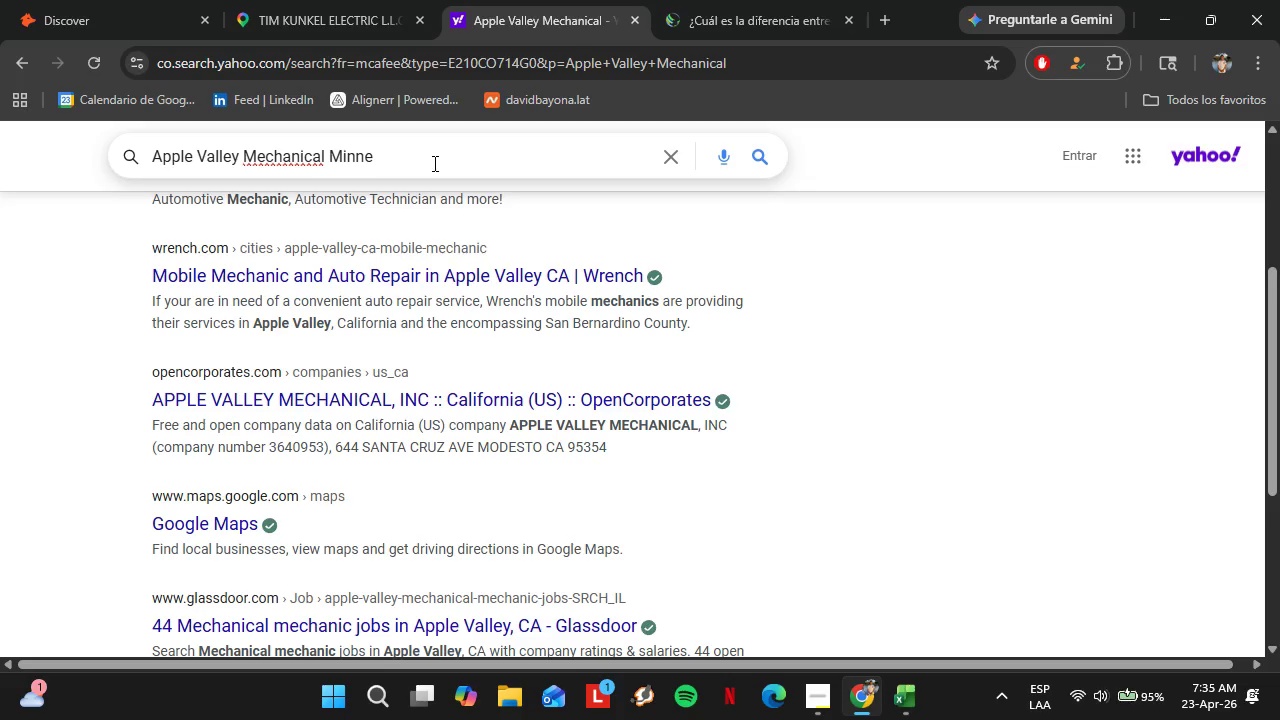 
left_click([818, 690])